 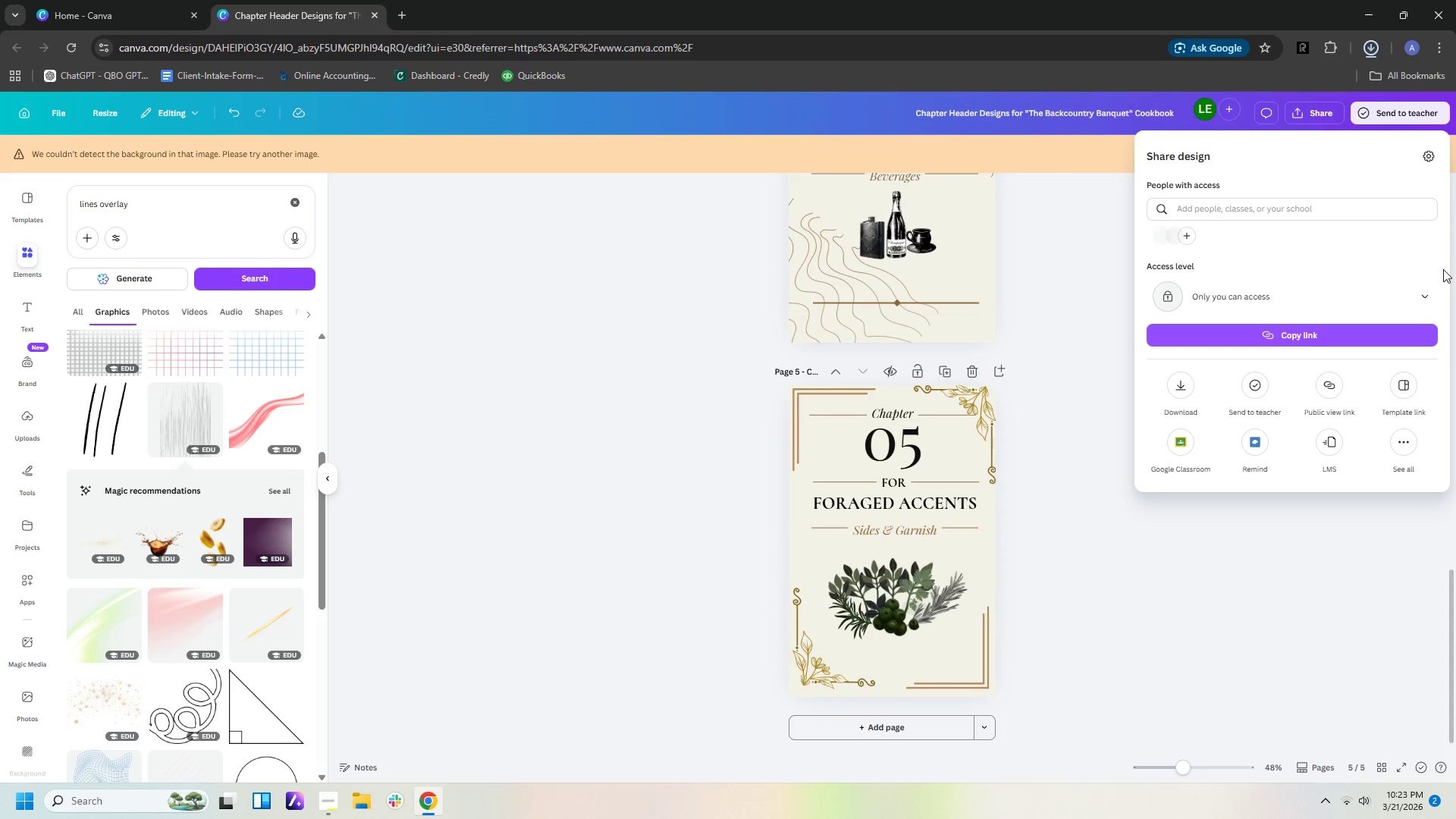 
left_click([1421, 294])
 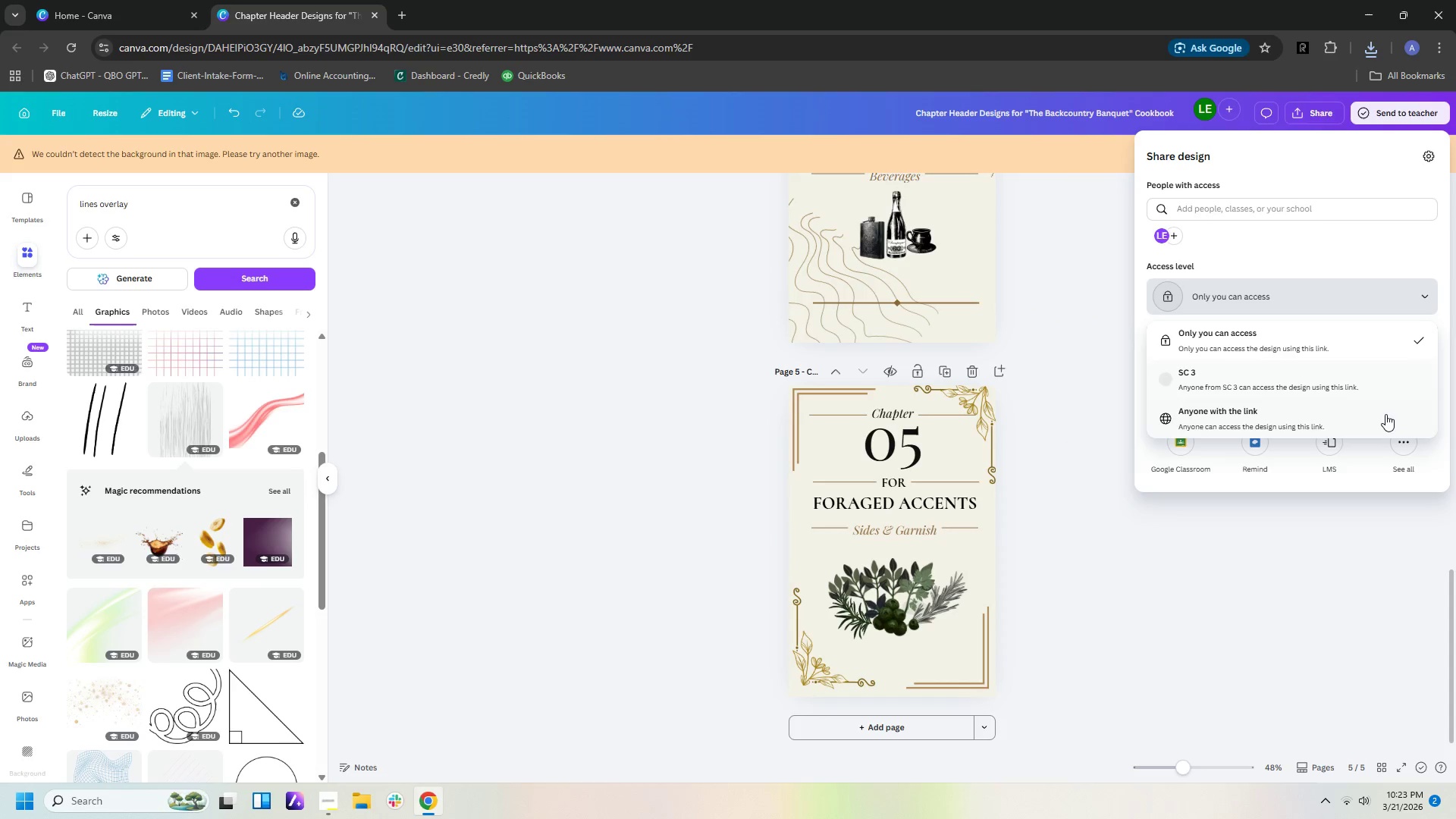 
left_click([1382, 423])
 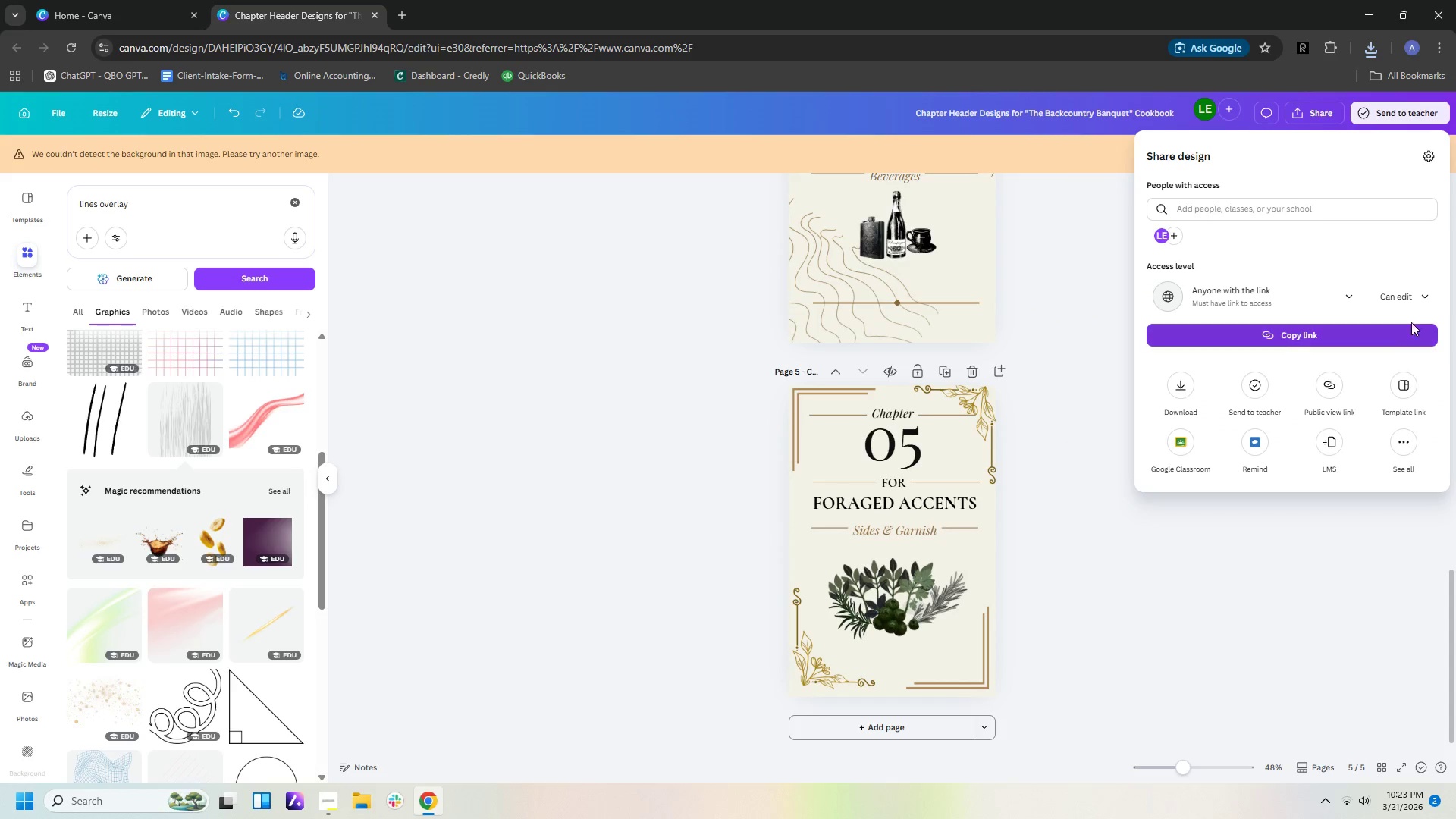 
left_click([1412, 300])
 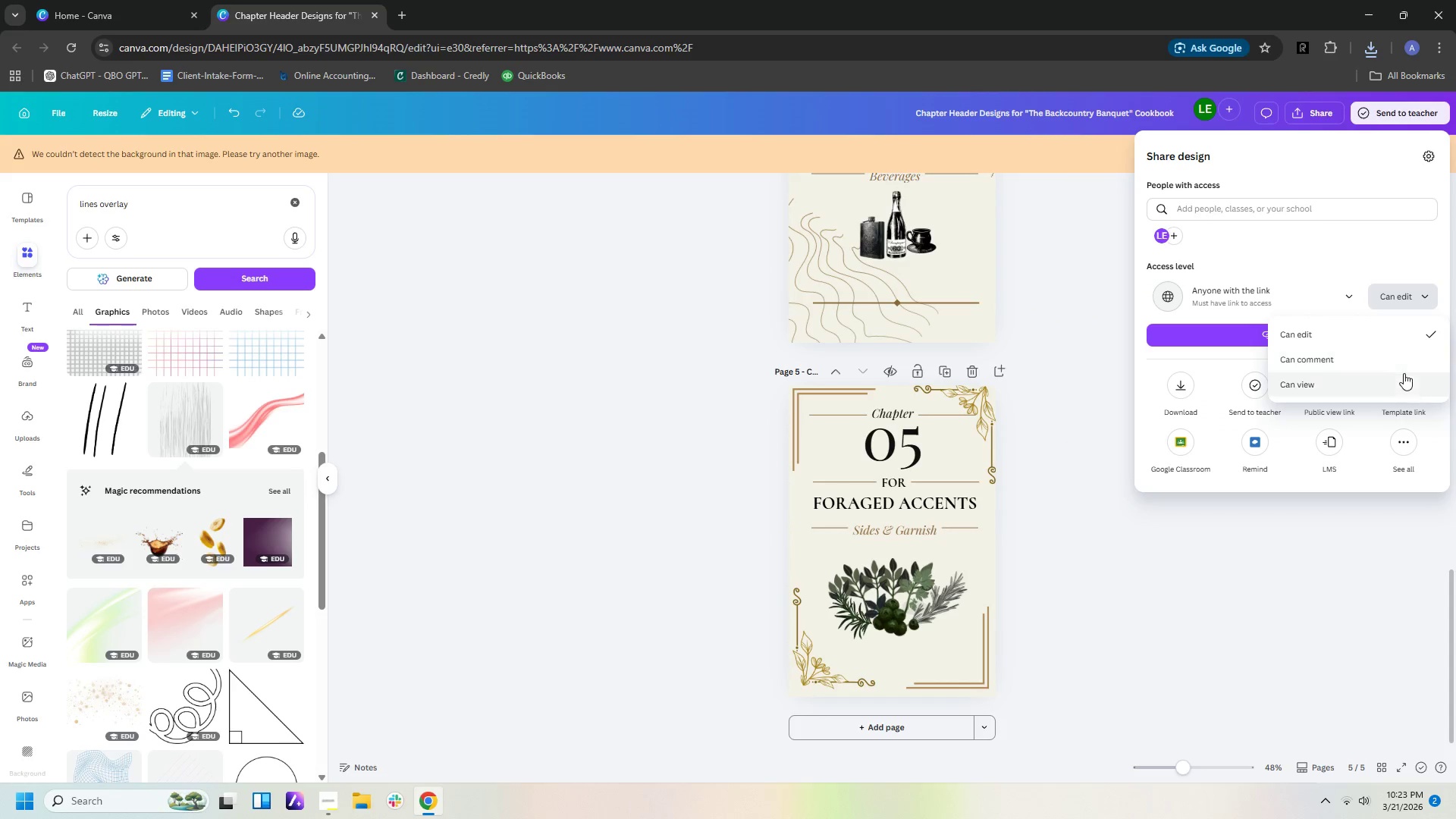 